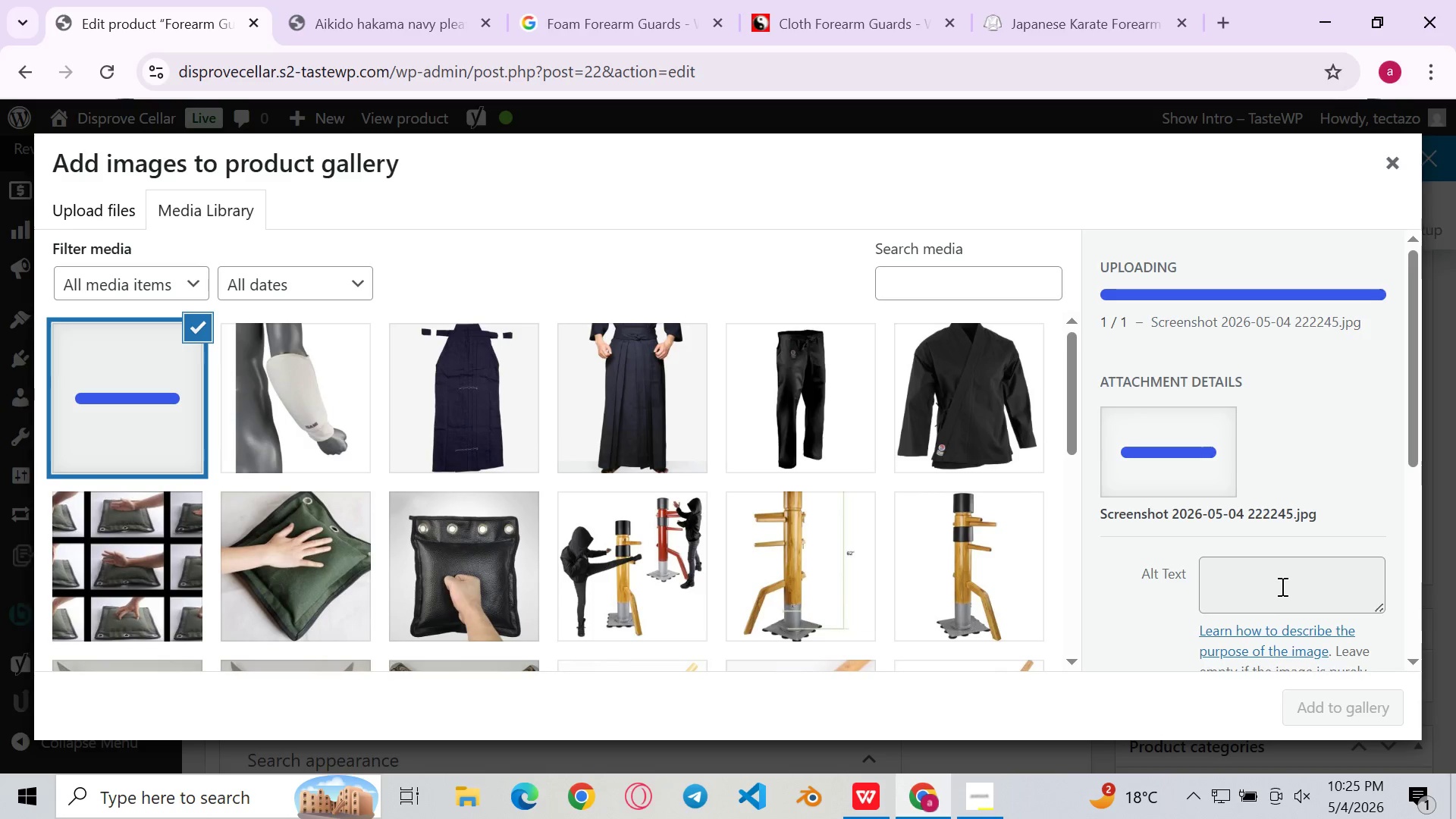 
left_click([1281, 585])
 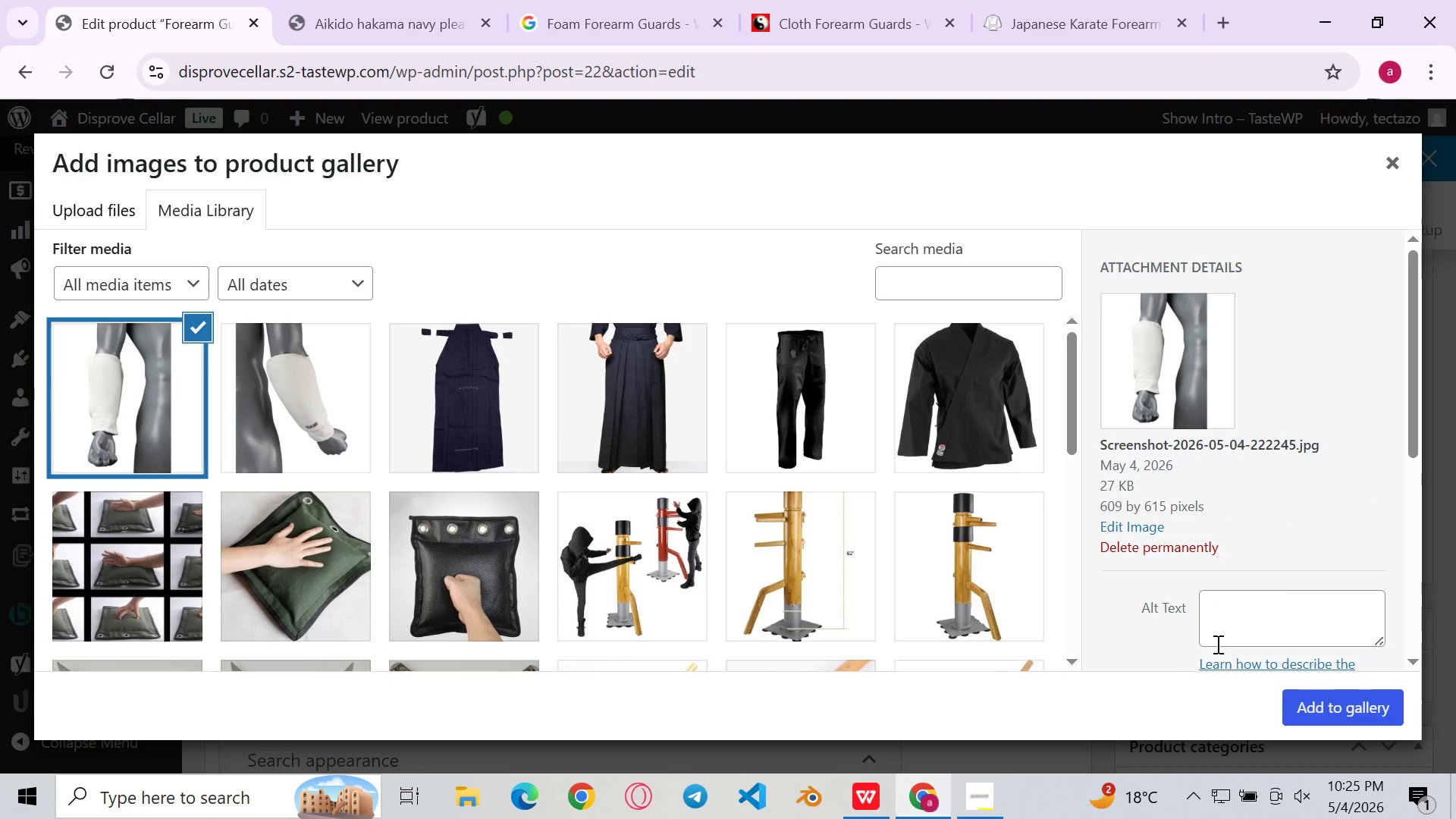 
left_click([1248, 611])
 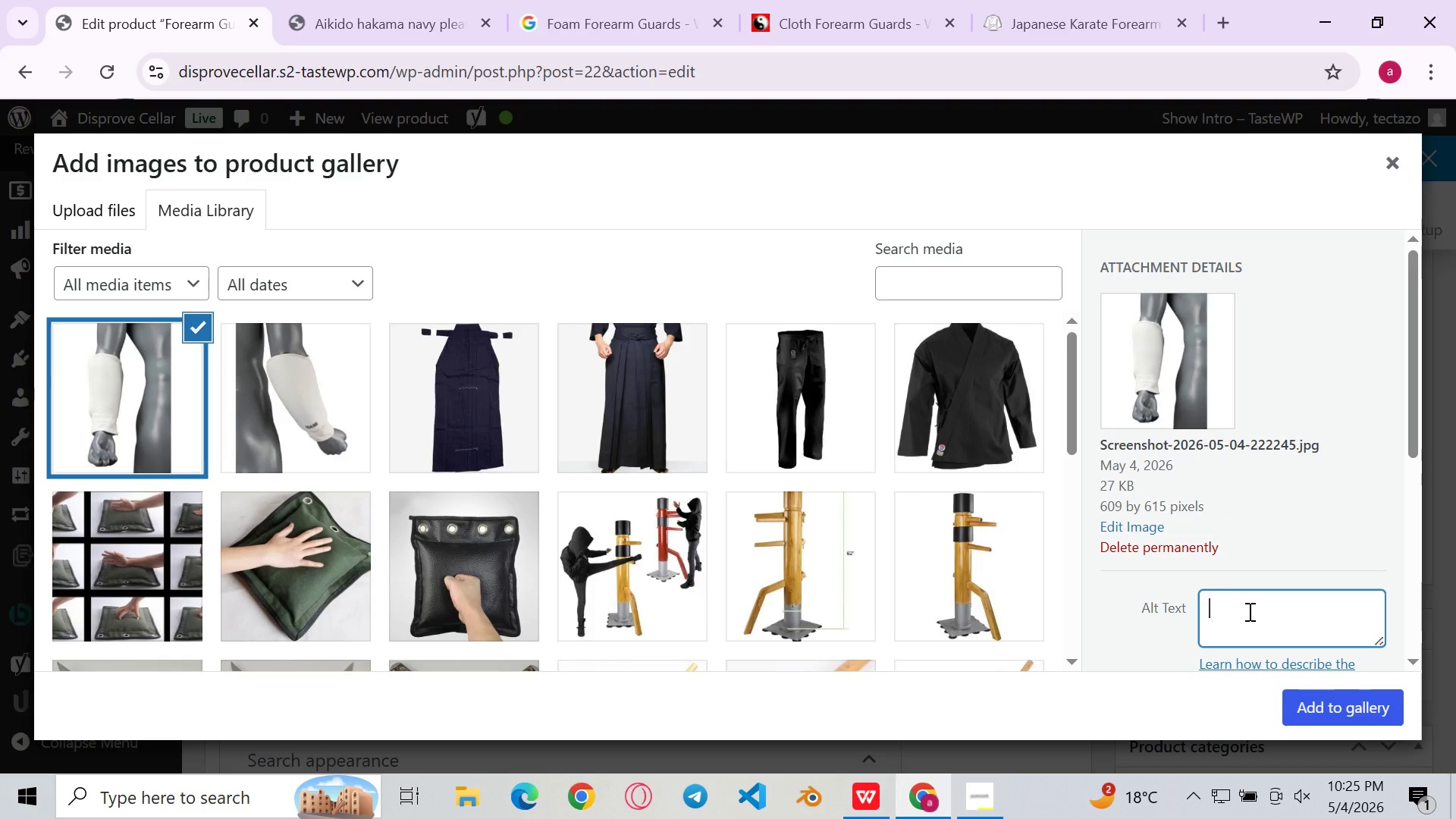 
key(Control+V)
 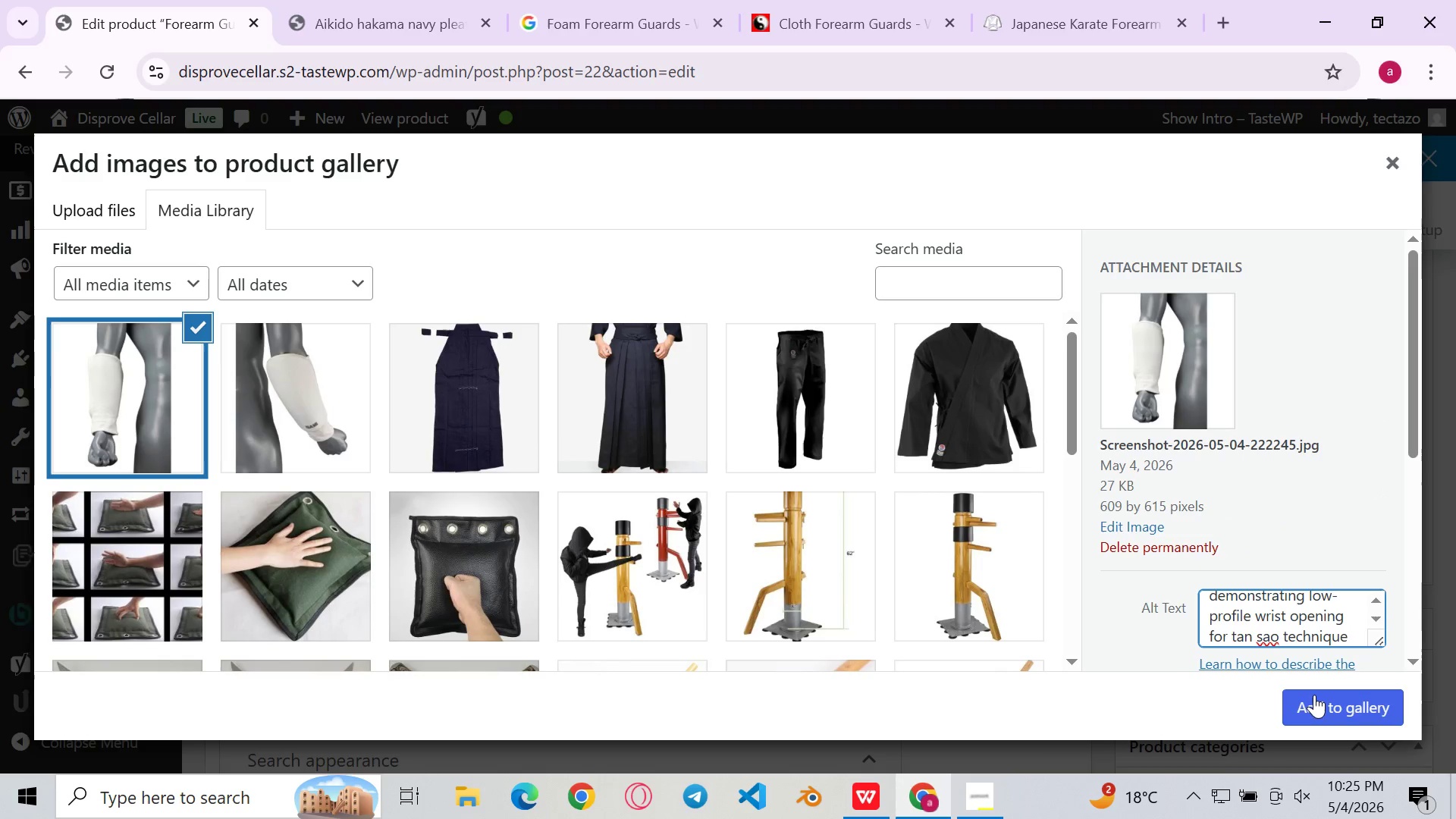 
left_click([1314, 695])
 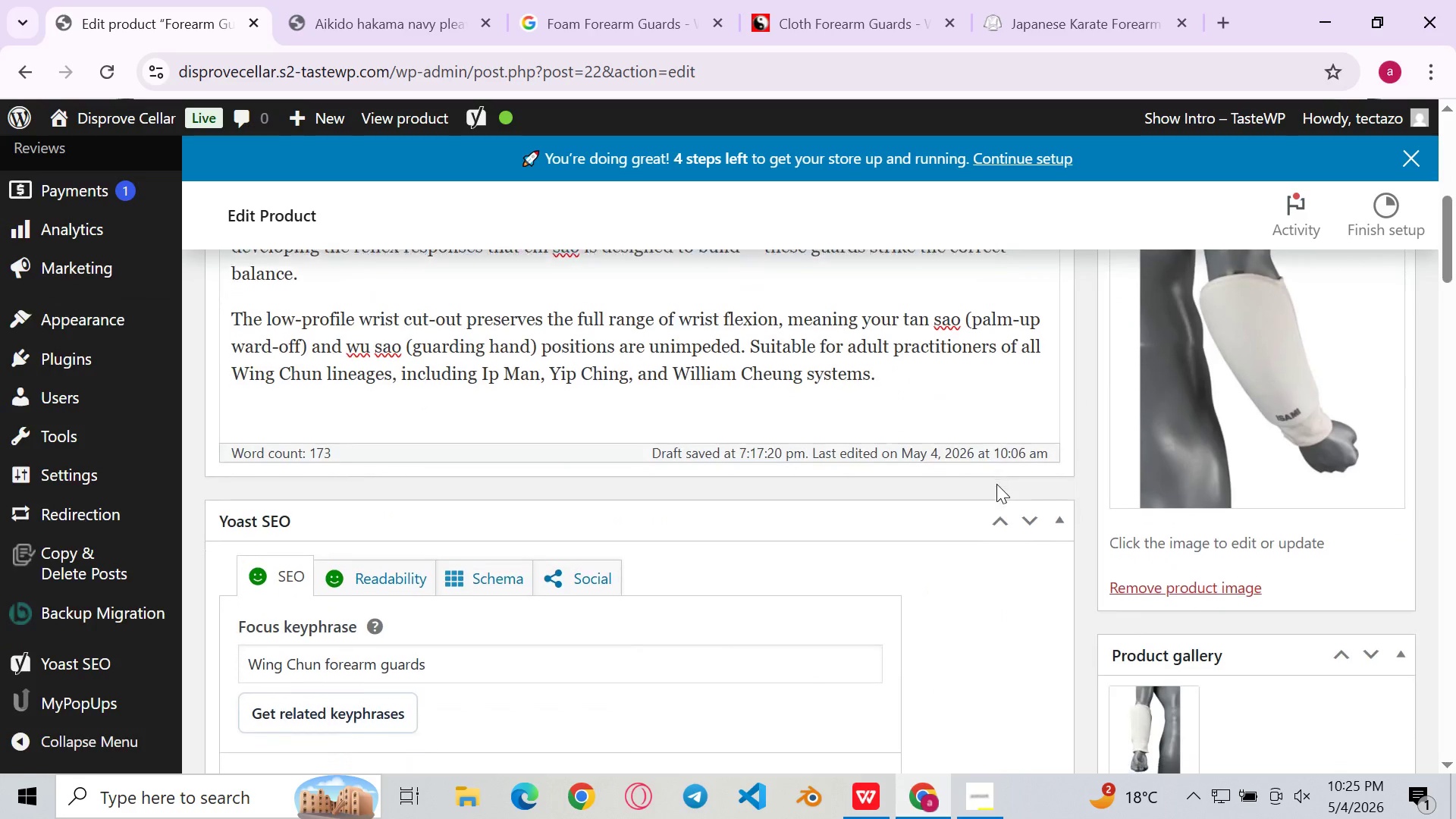 
wait(5.16)
 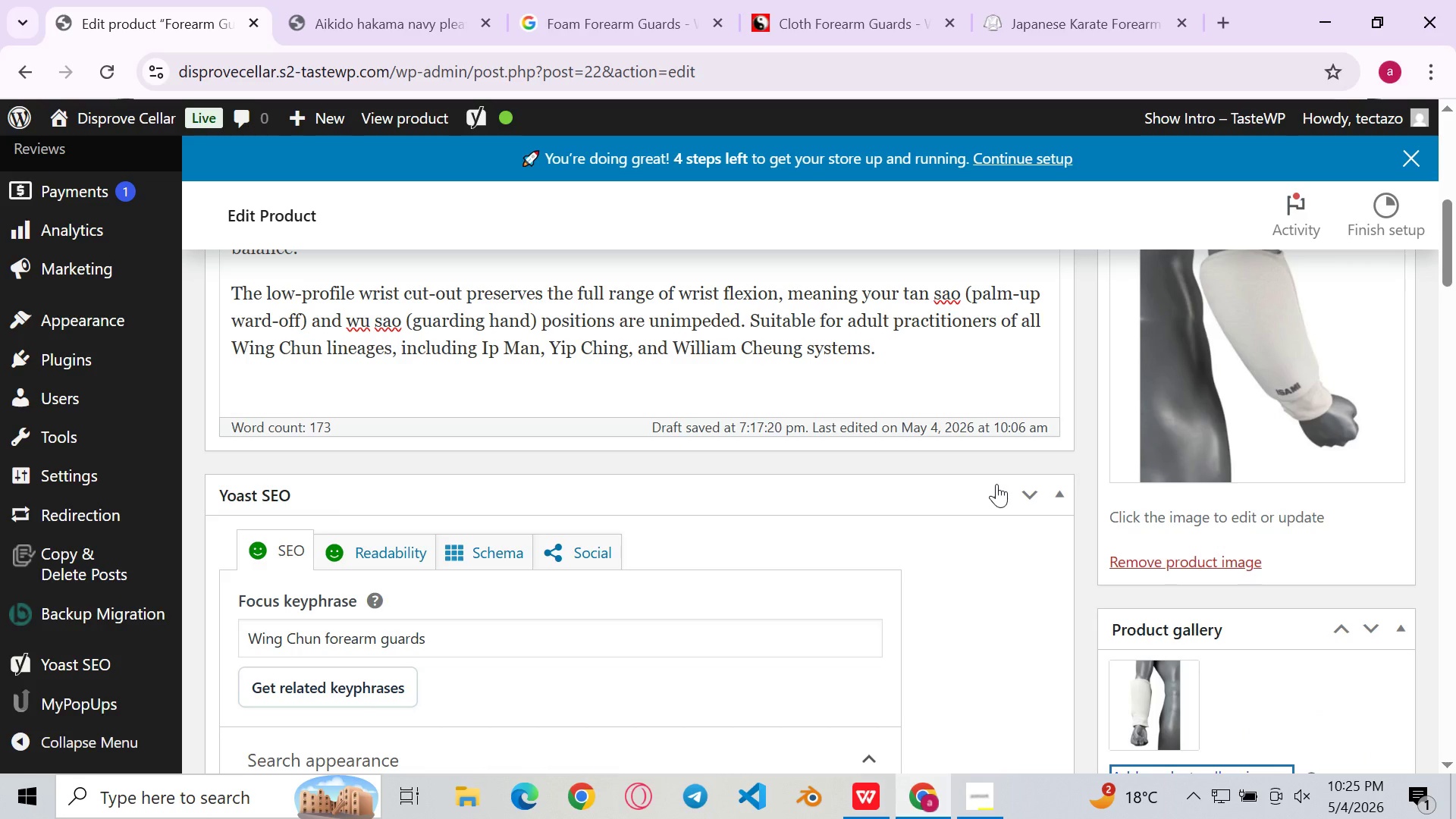 
left_click([1350, 676])
 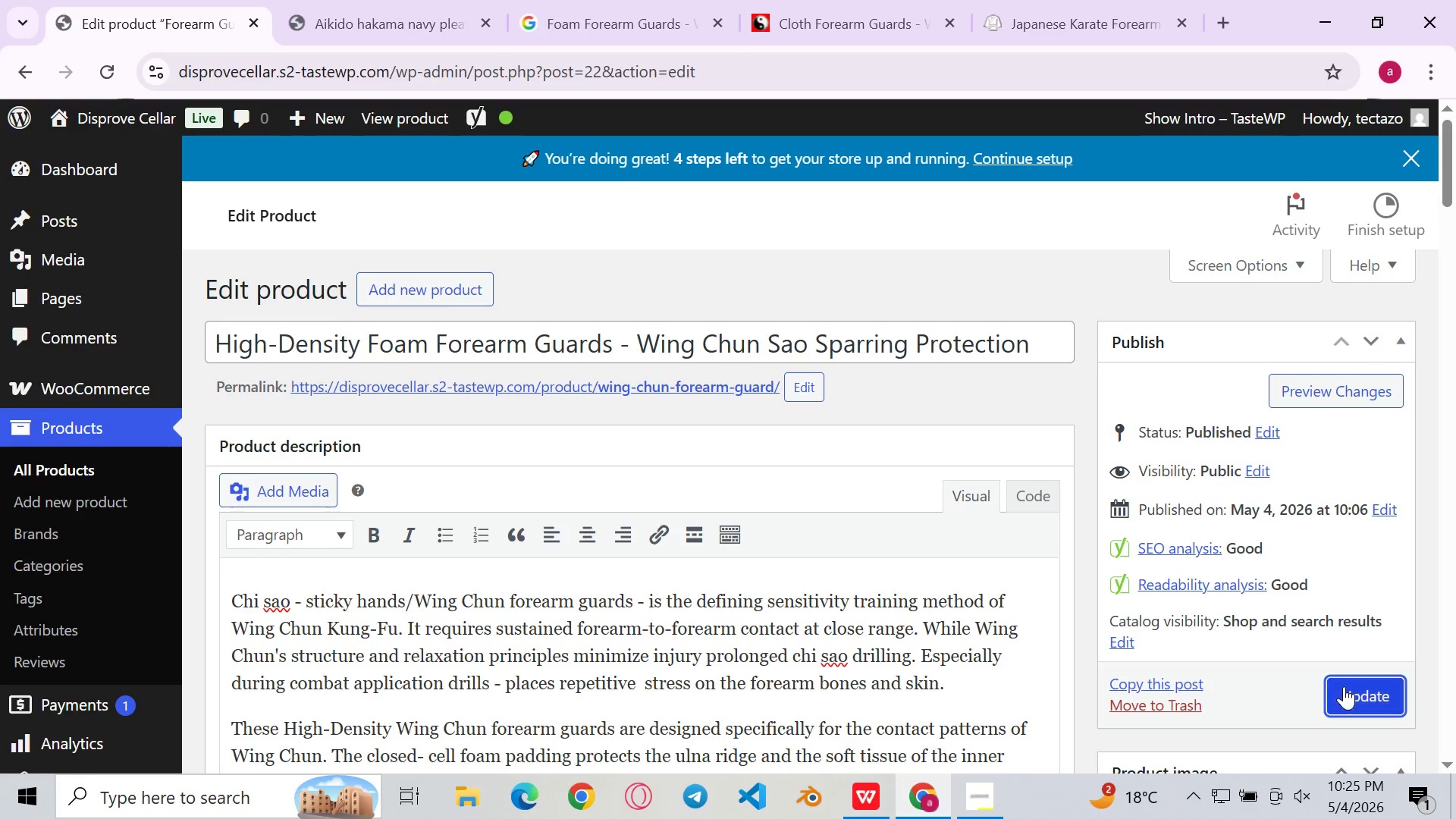 
left_click([1344, 686])
 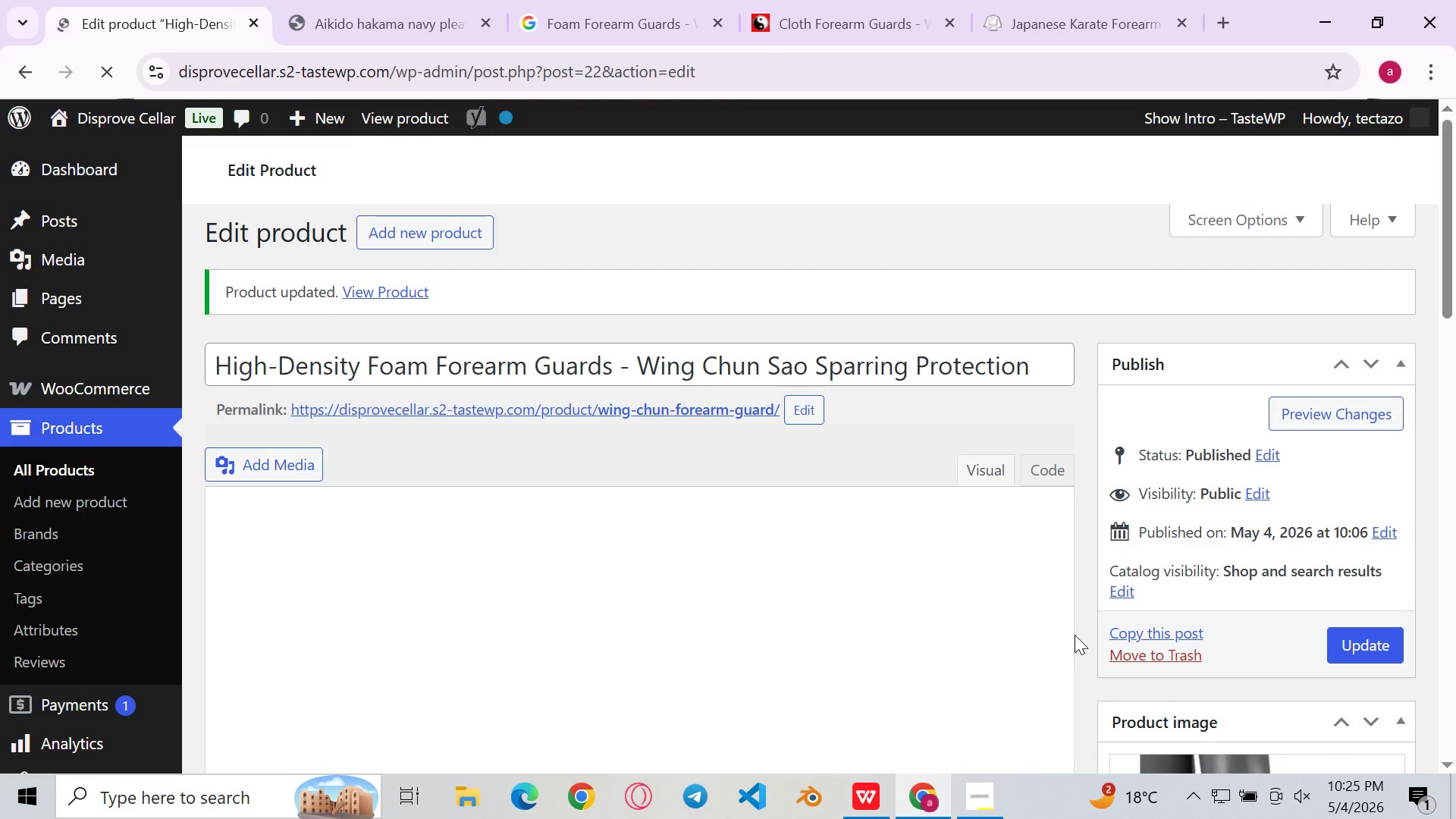 
wait(9.02)
 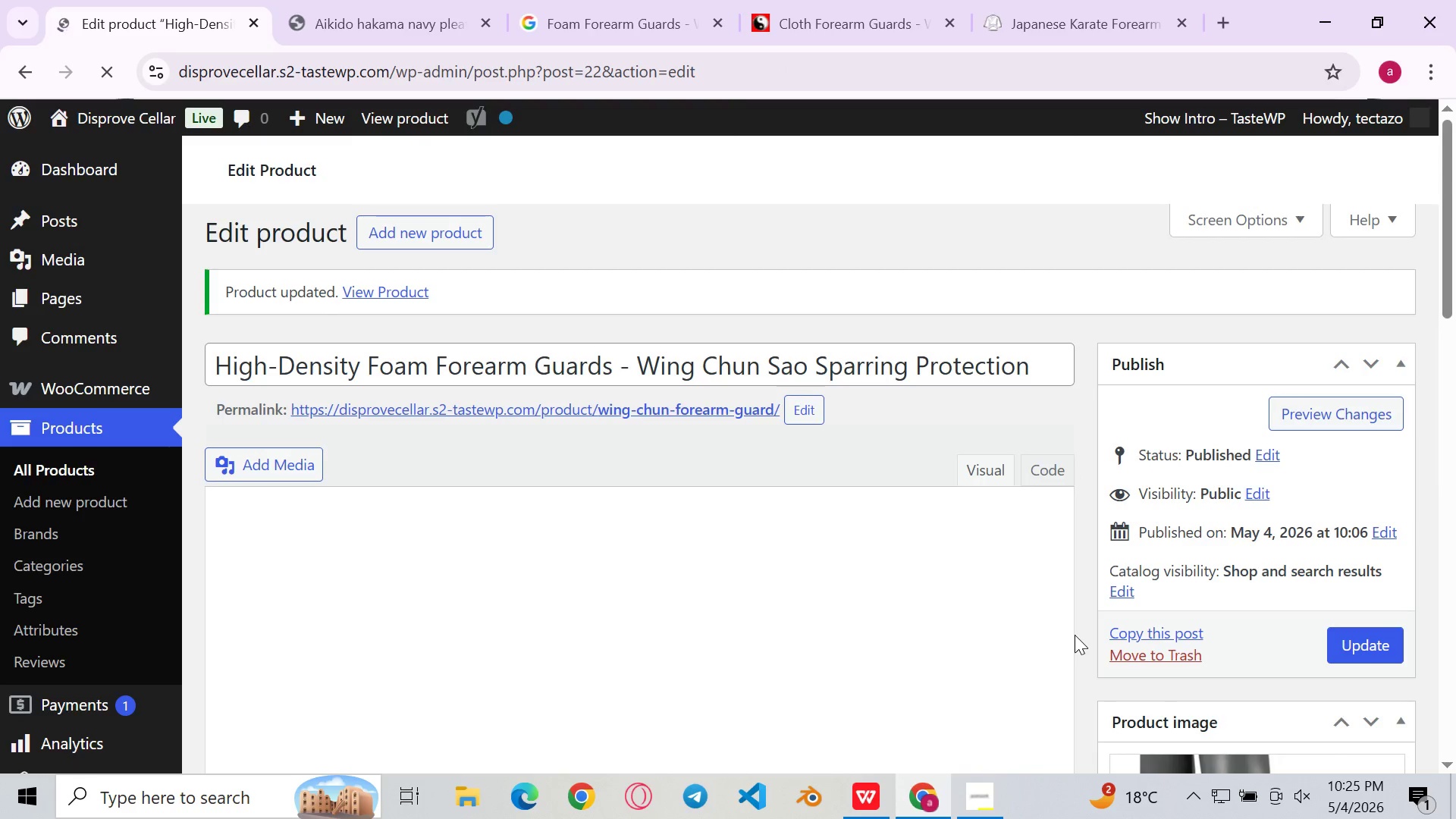 
left_click([1189, 14])
 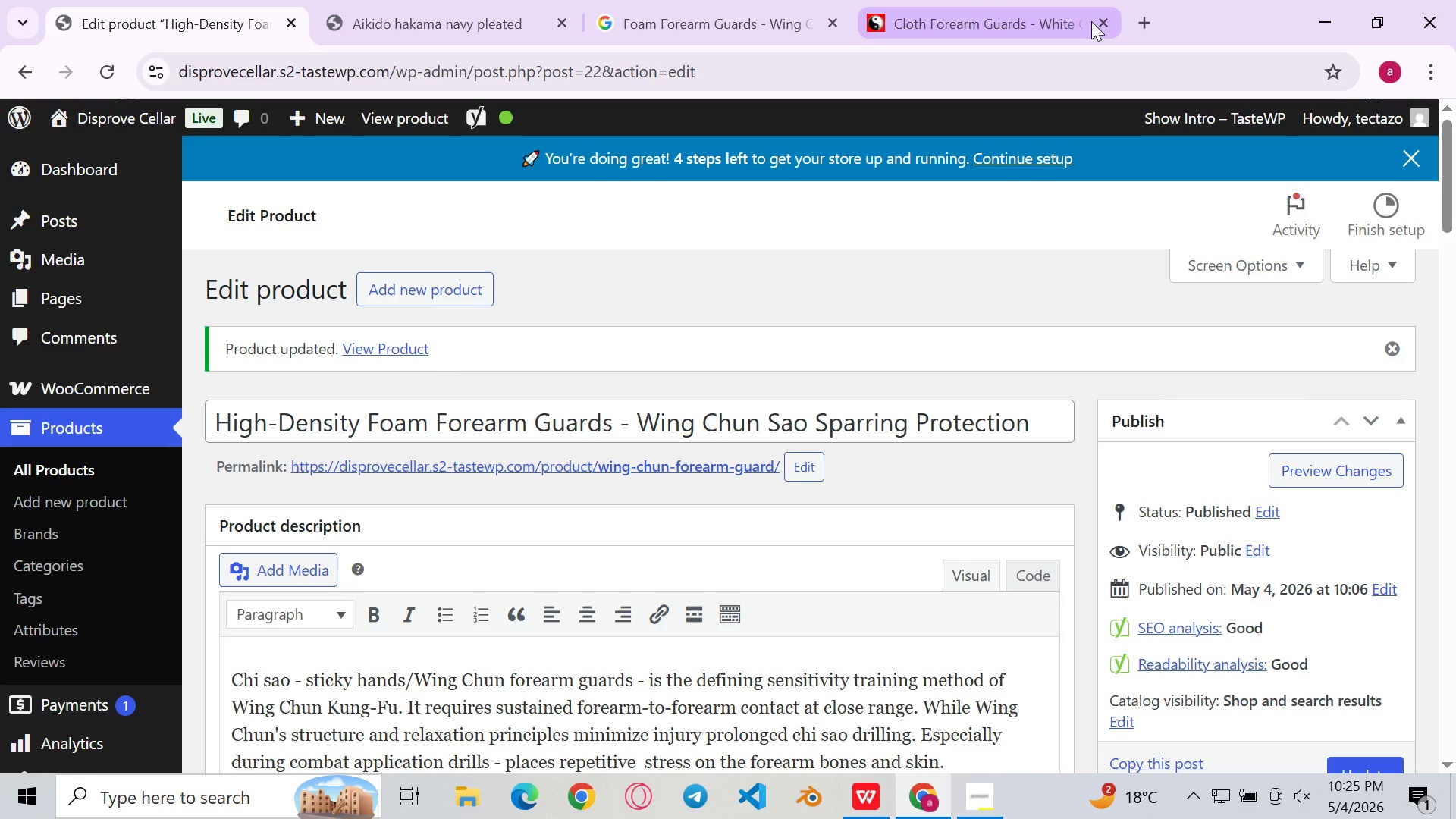 
left_click([1097, 21])
 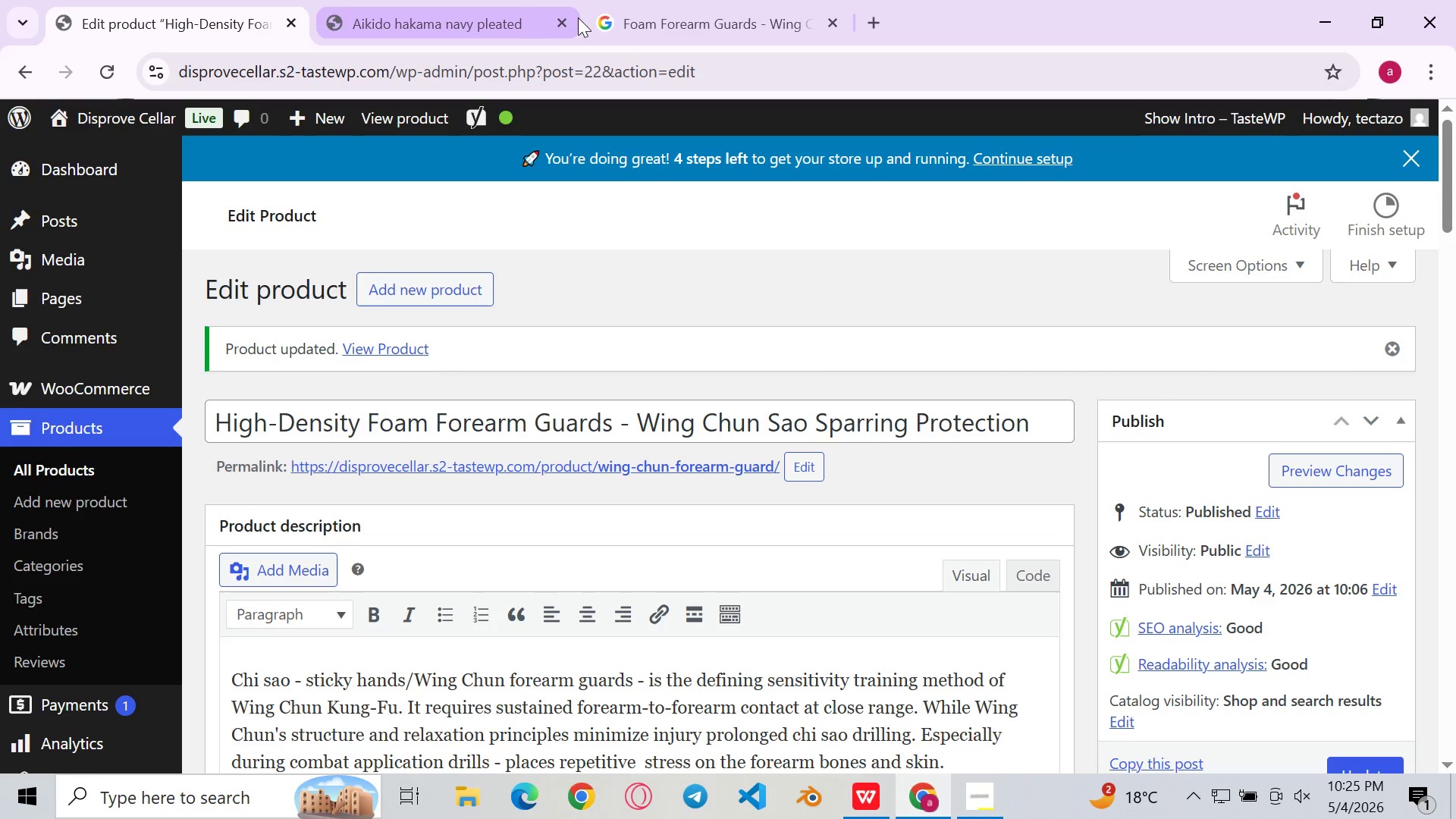 
left_click([451, 0])
 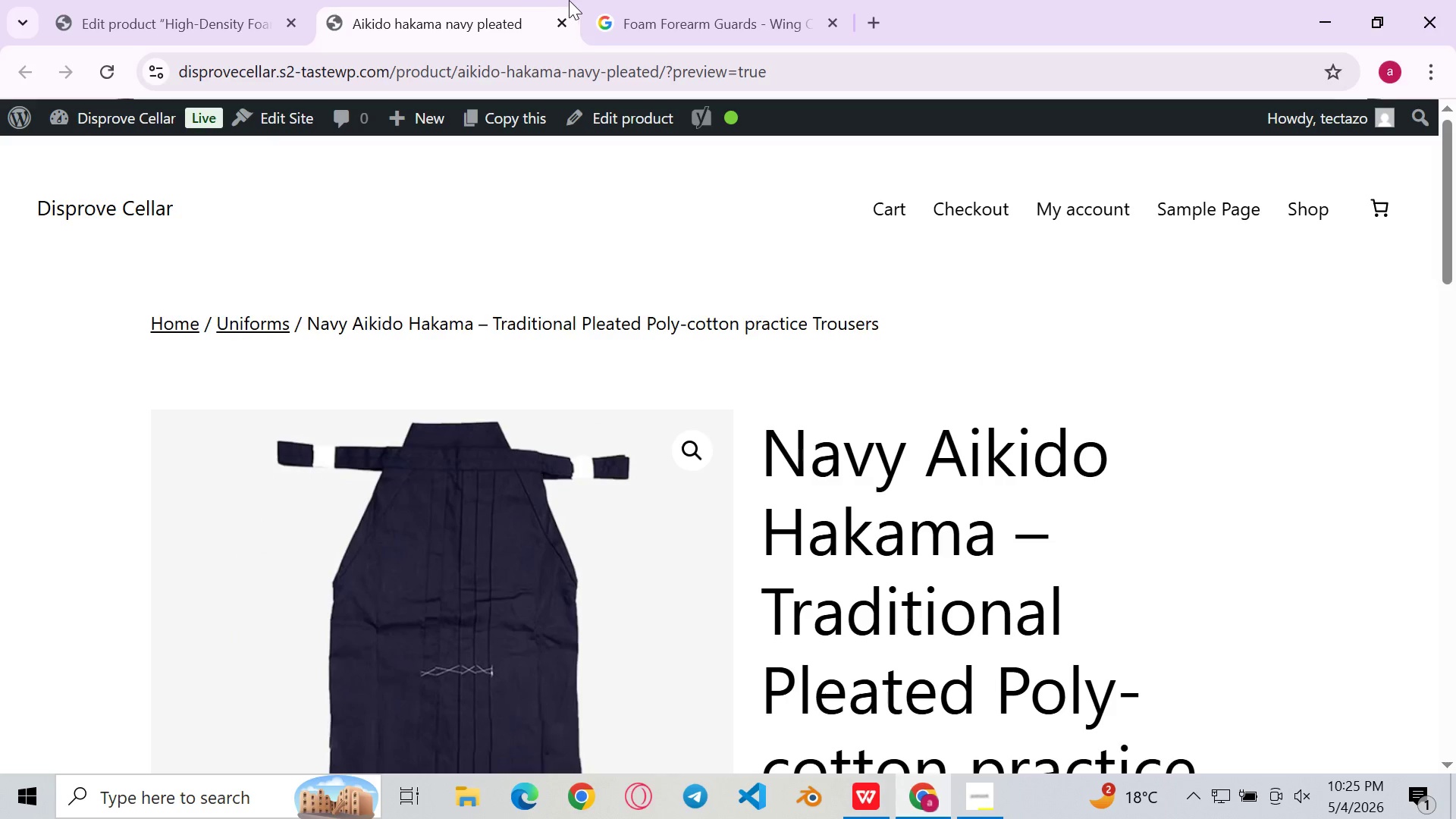 
left_click([566, 23])
 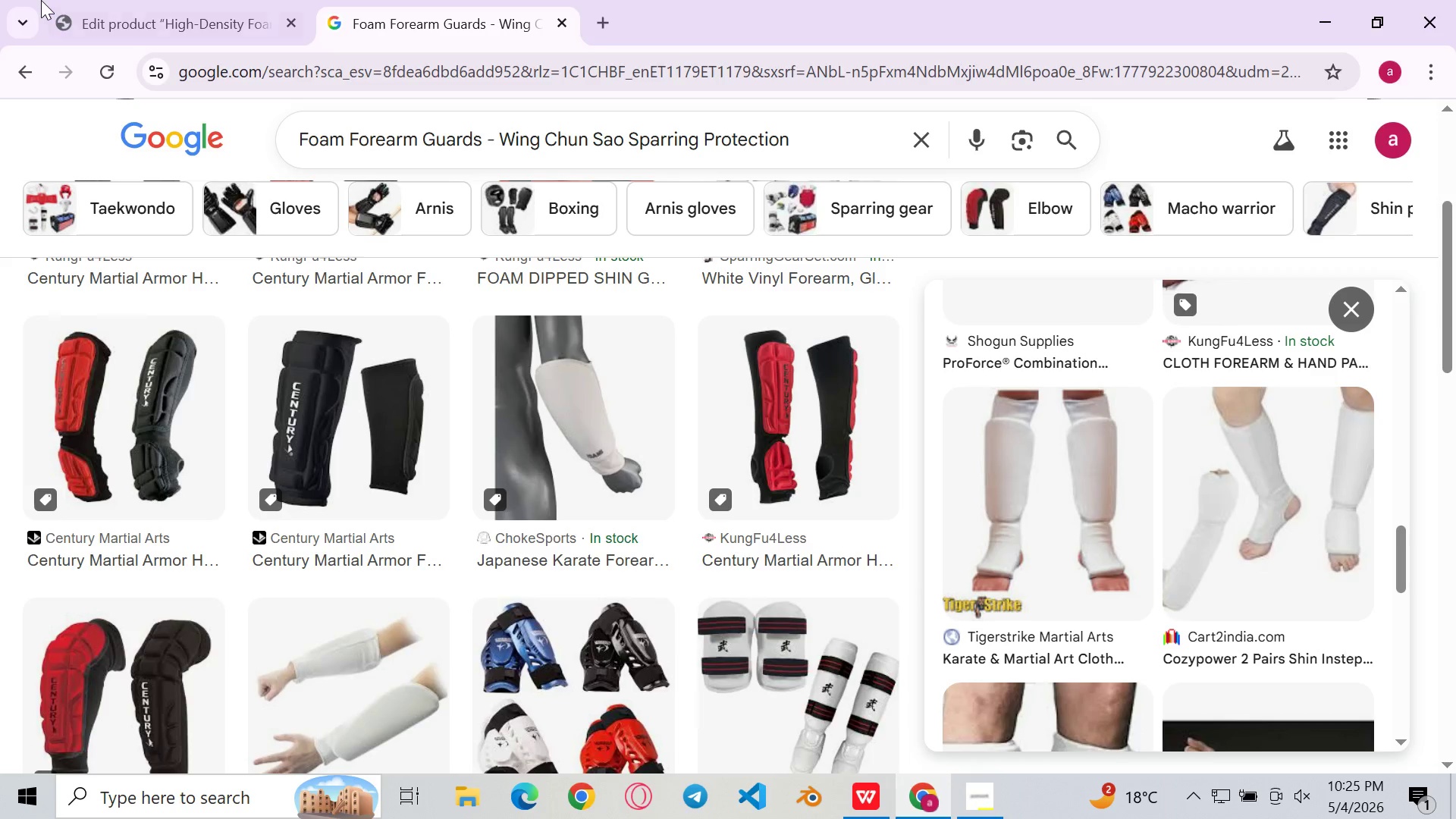 
left_click([178, 0])
 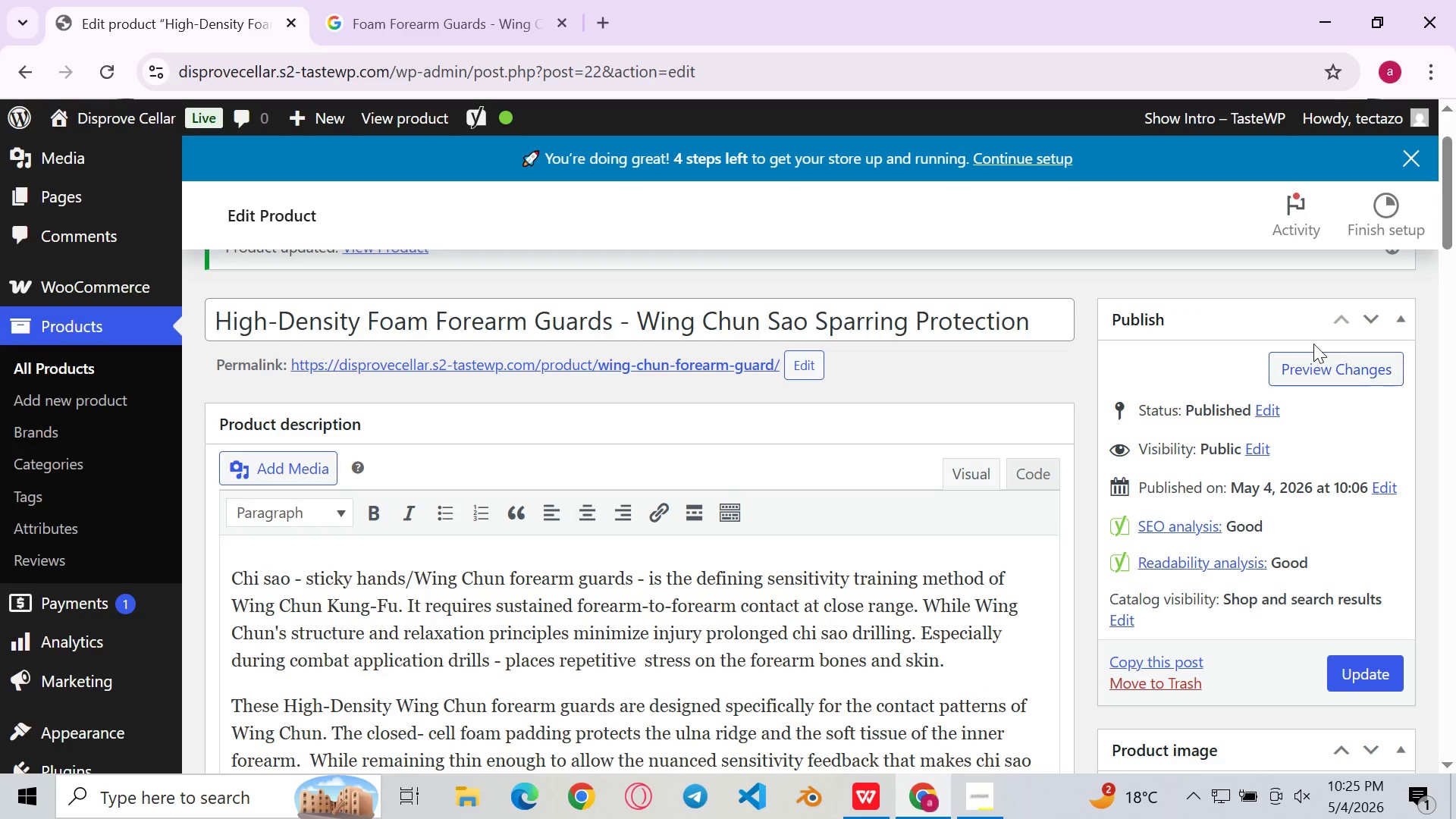 
left_click([1303, 356])
 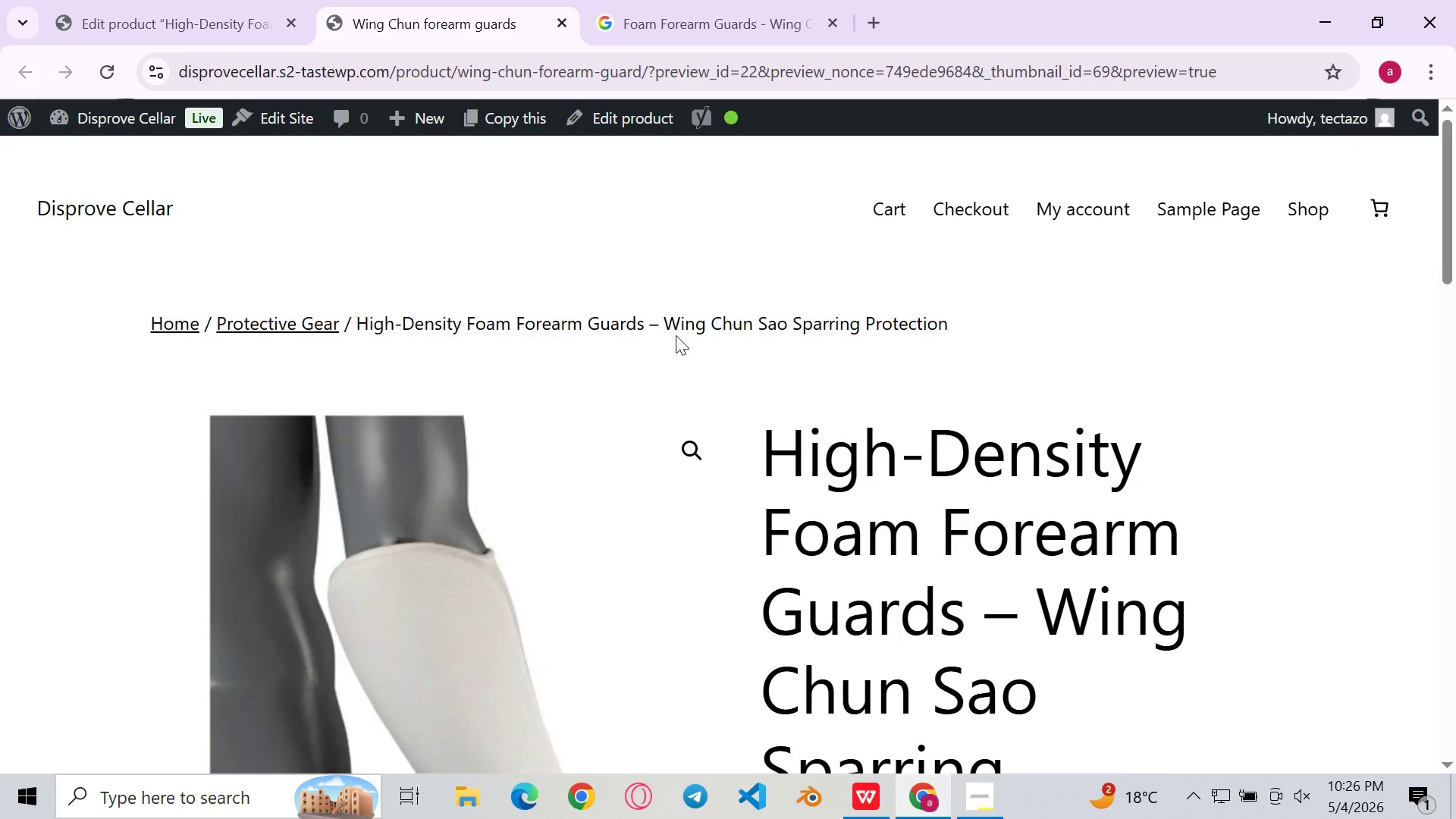 
wait(20.55)
 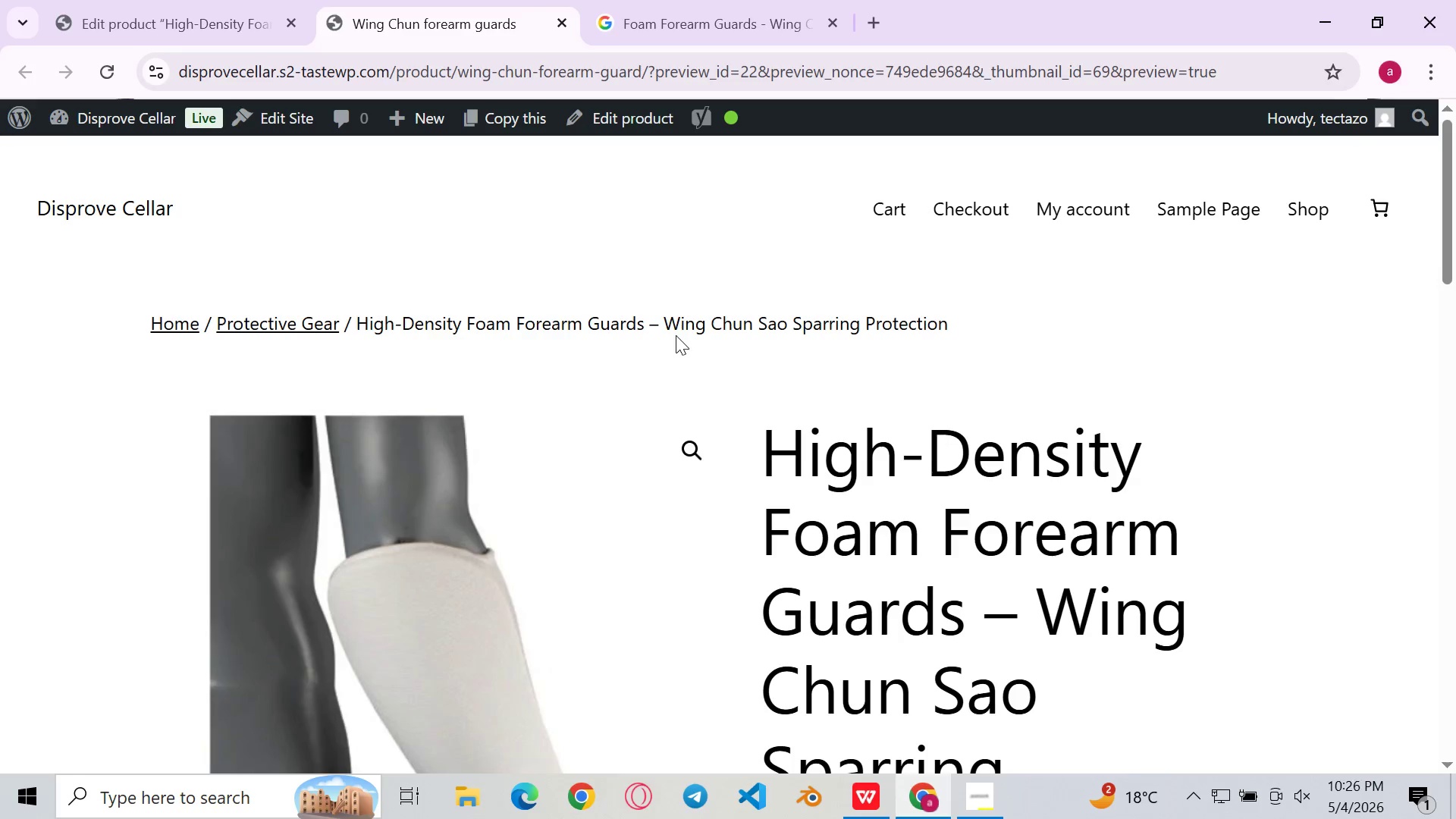 
left_click([249, 628])
 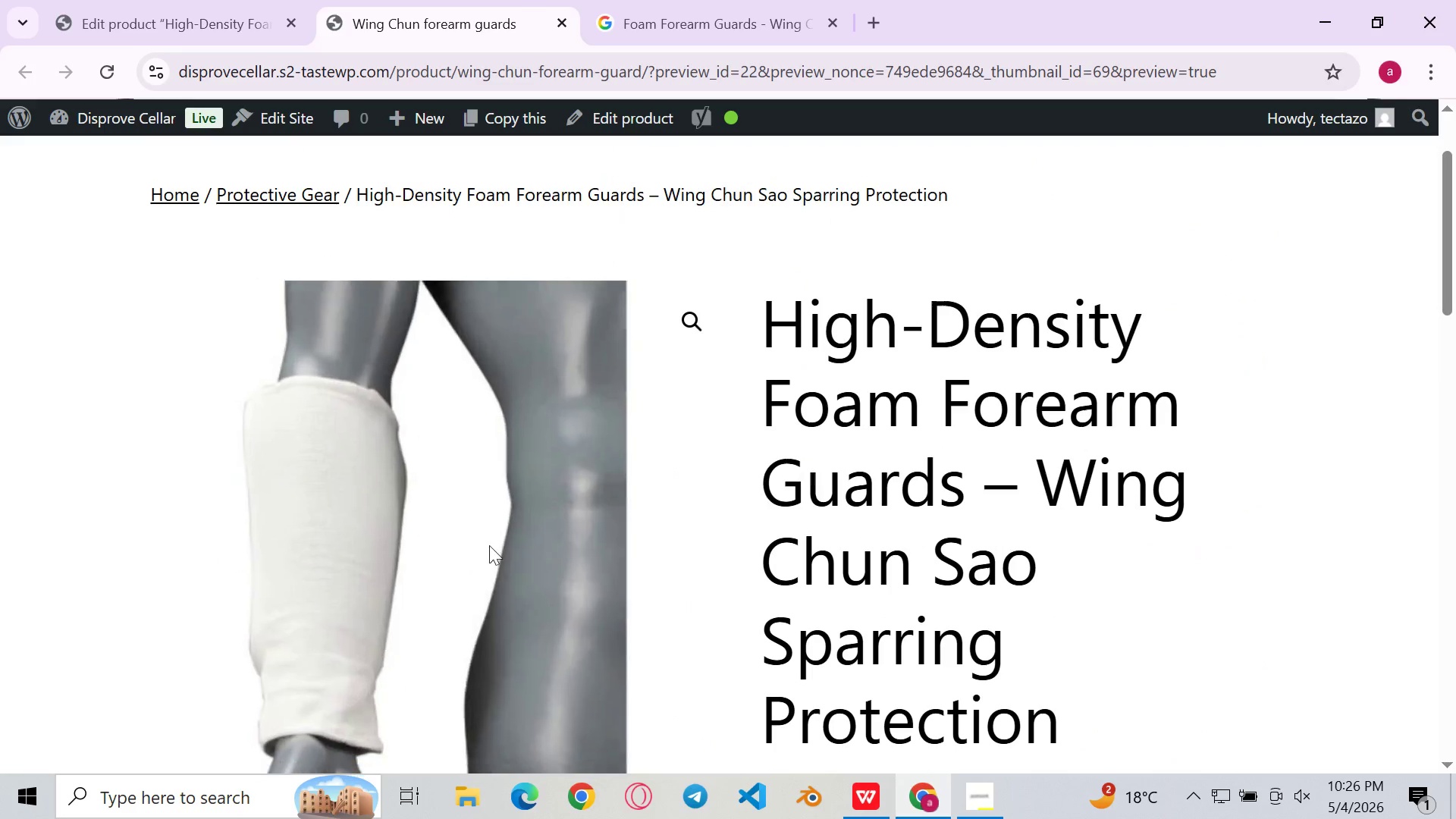 
wait(6.89)
 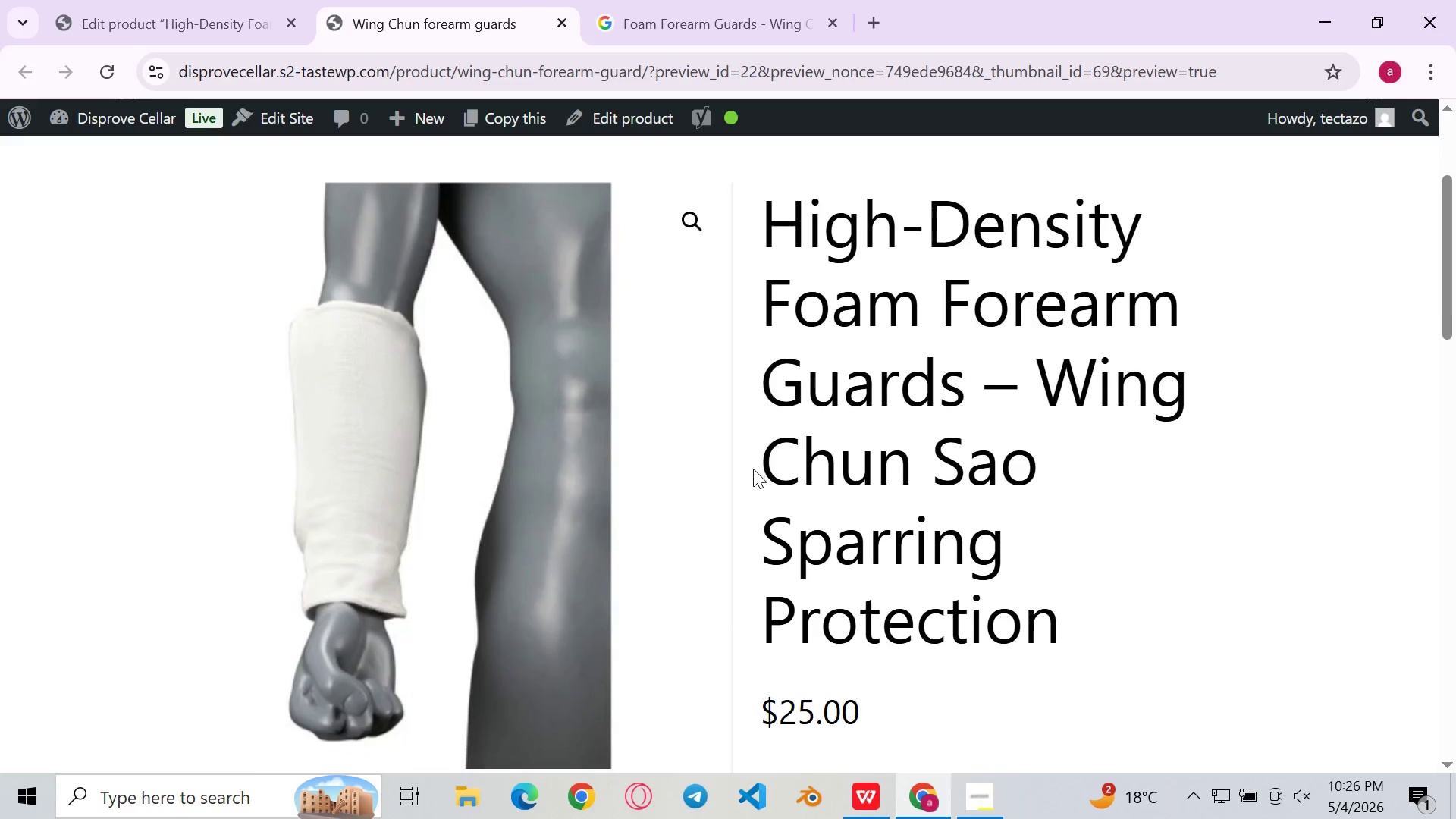 
left_click([151, 613])
 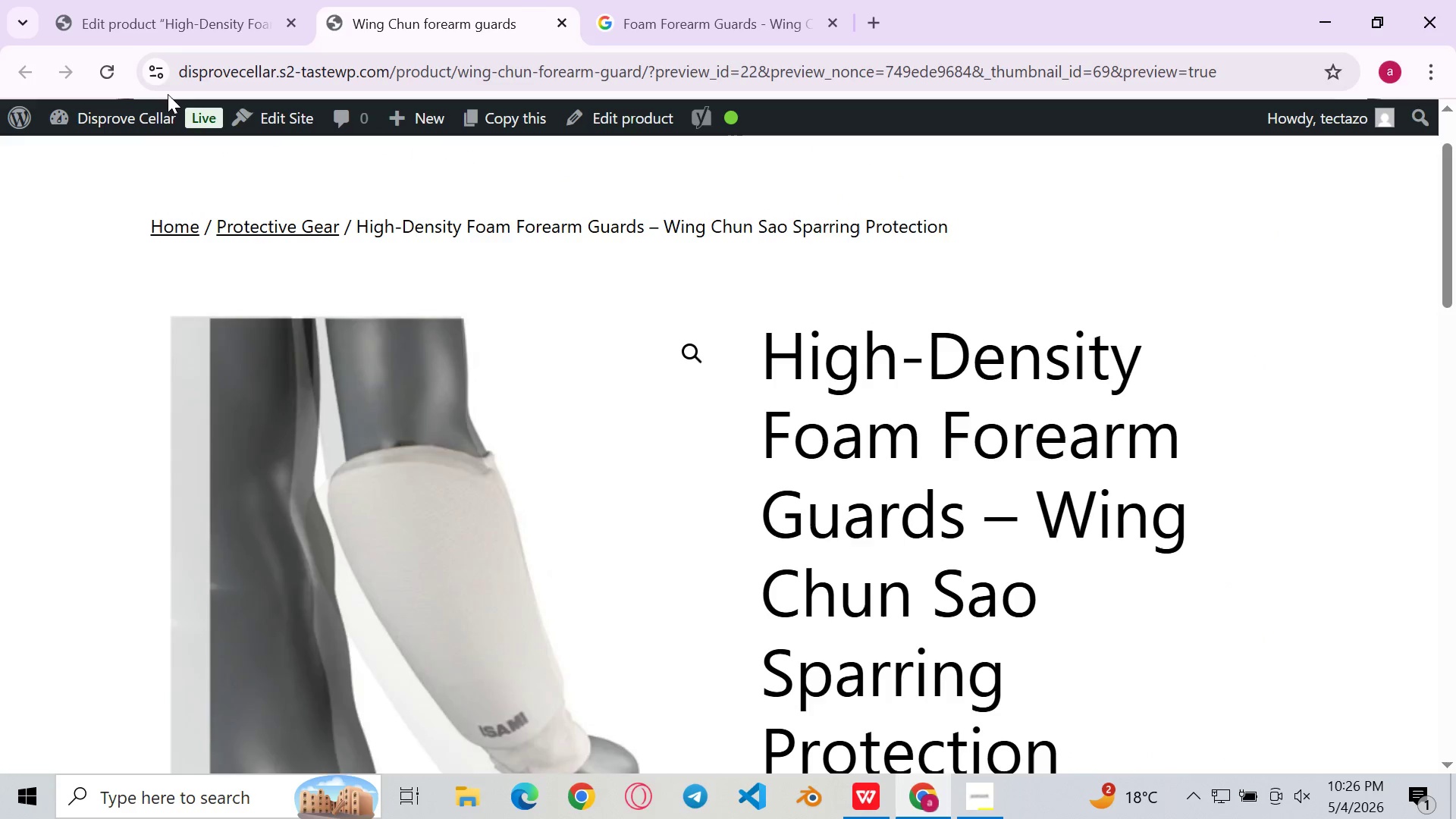 
left_click([221, 0])
 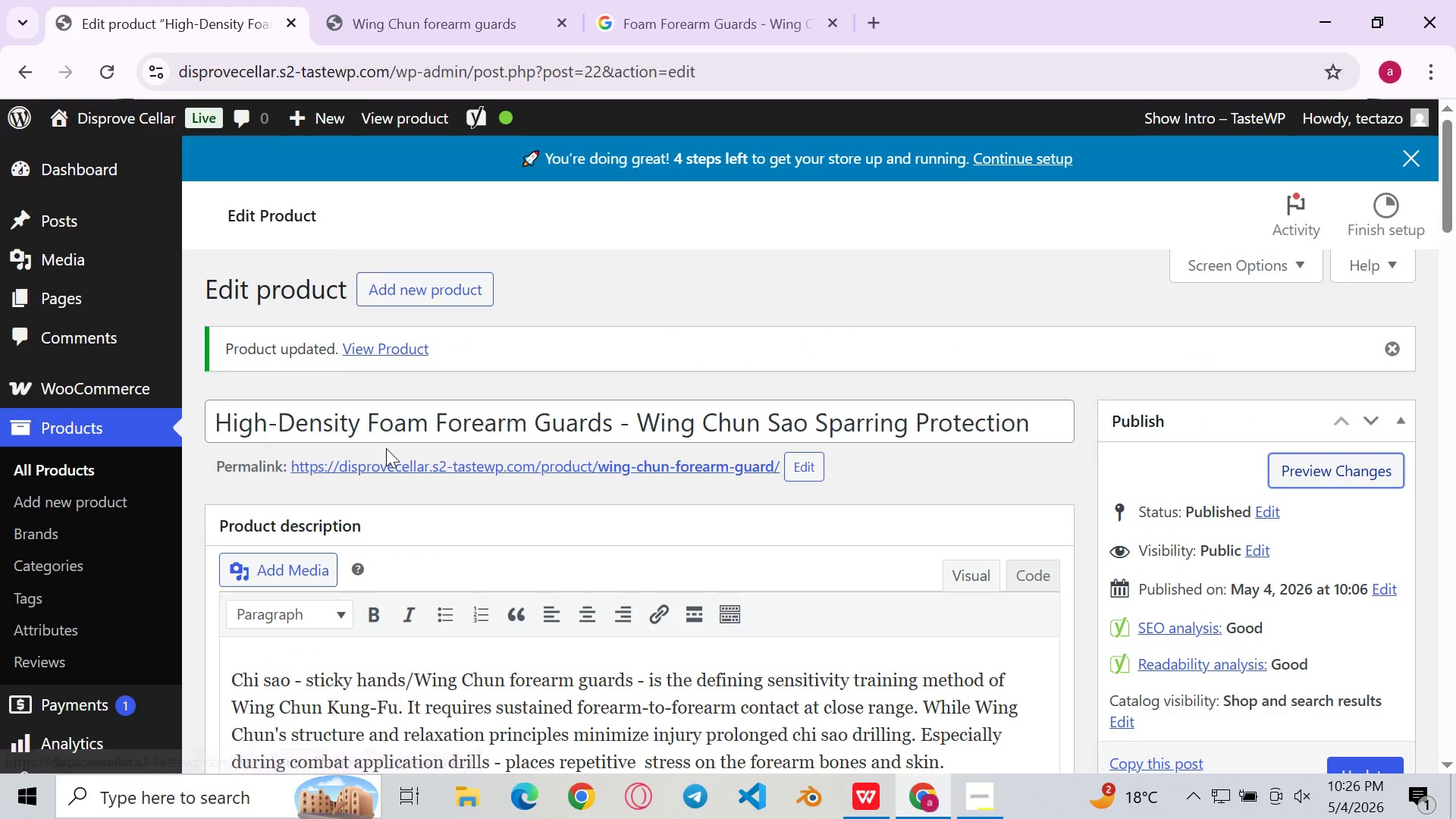 
wait(5.61)
 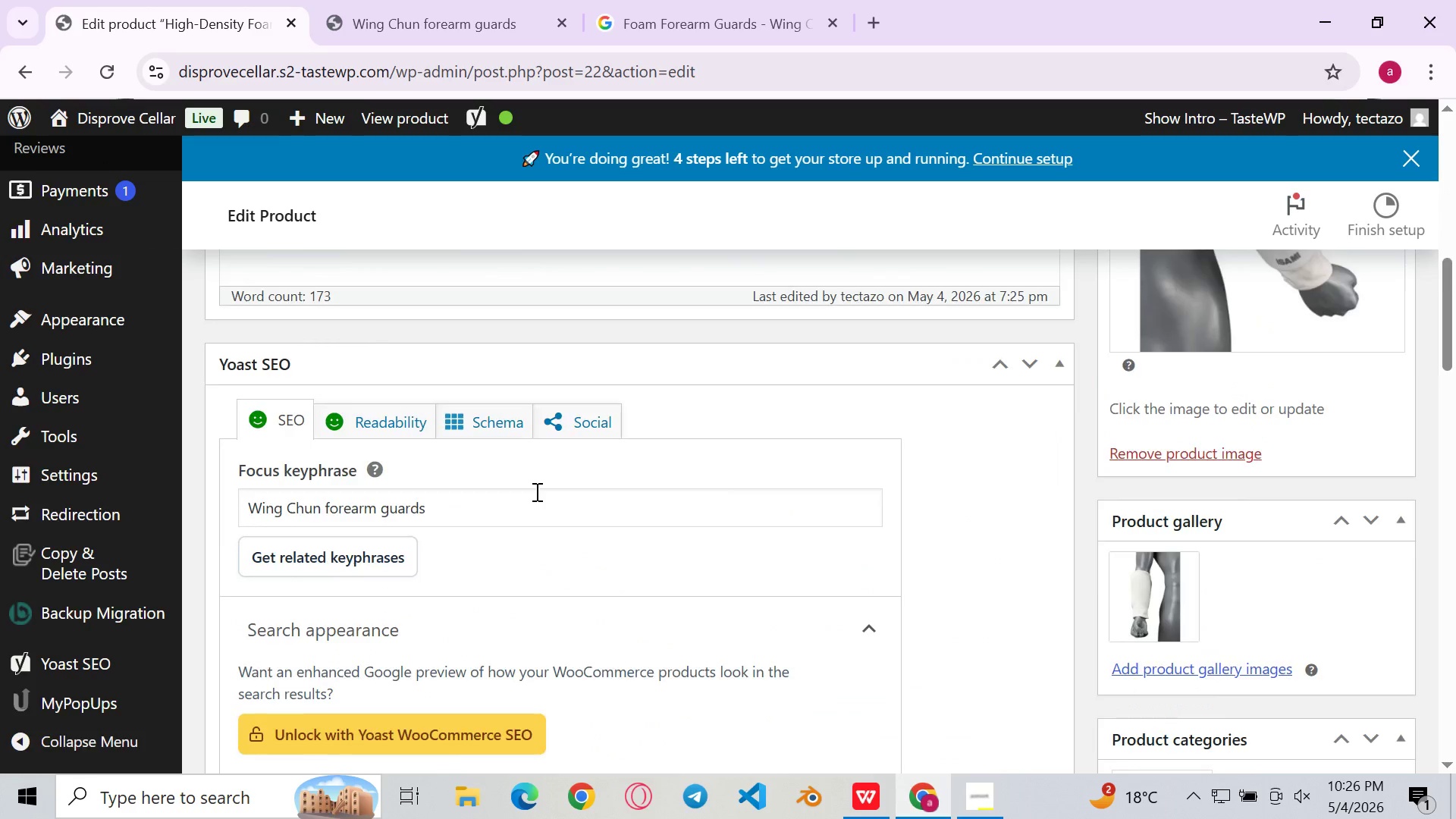 
left_click([64, 474])
 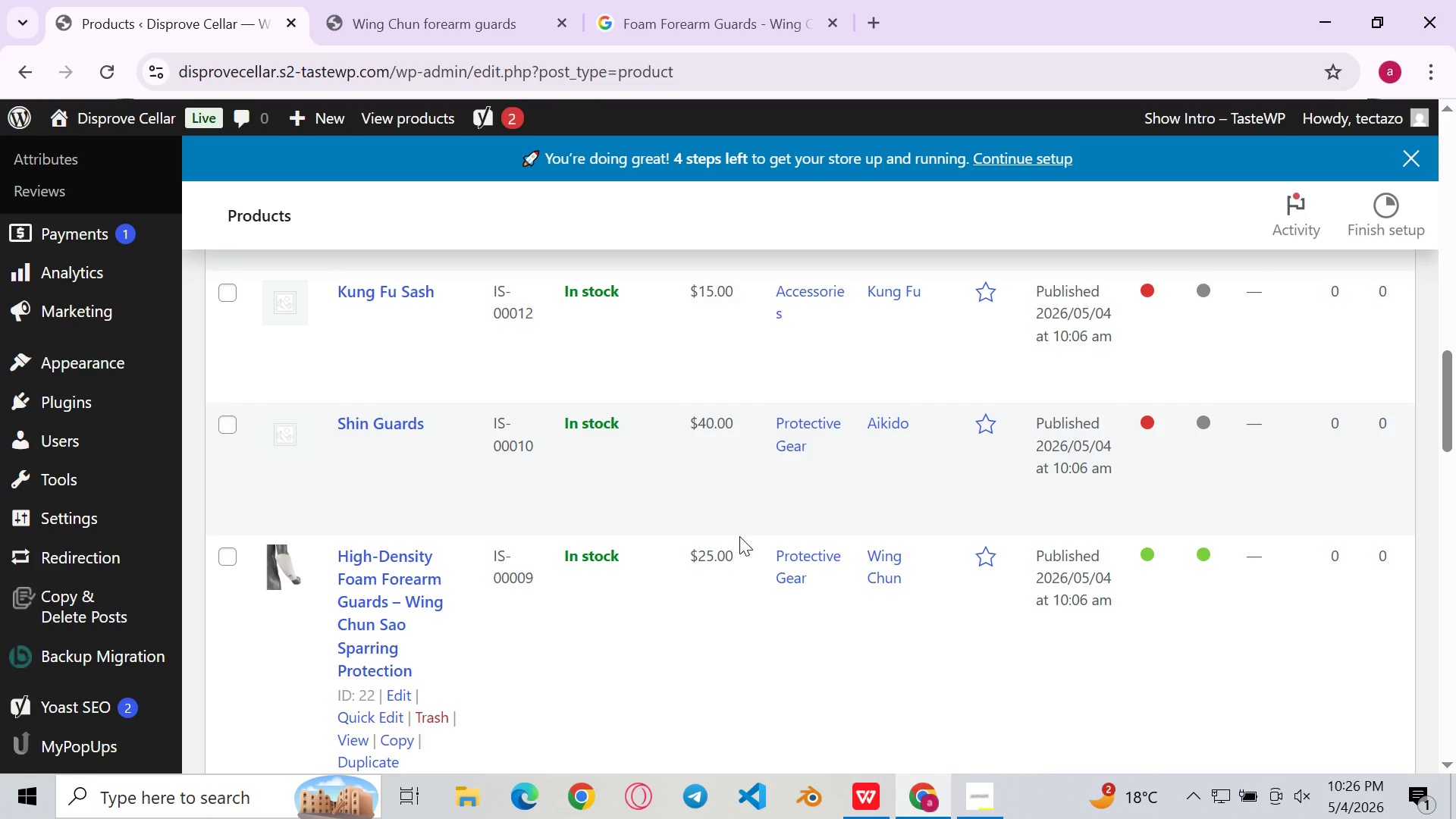 
wait(11.53)
 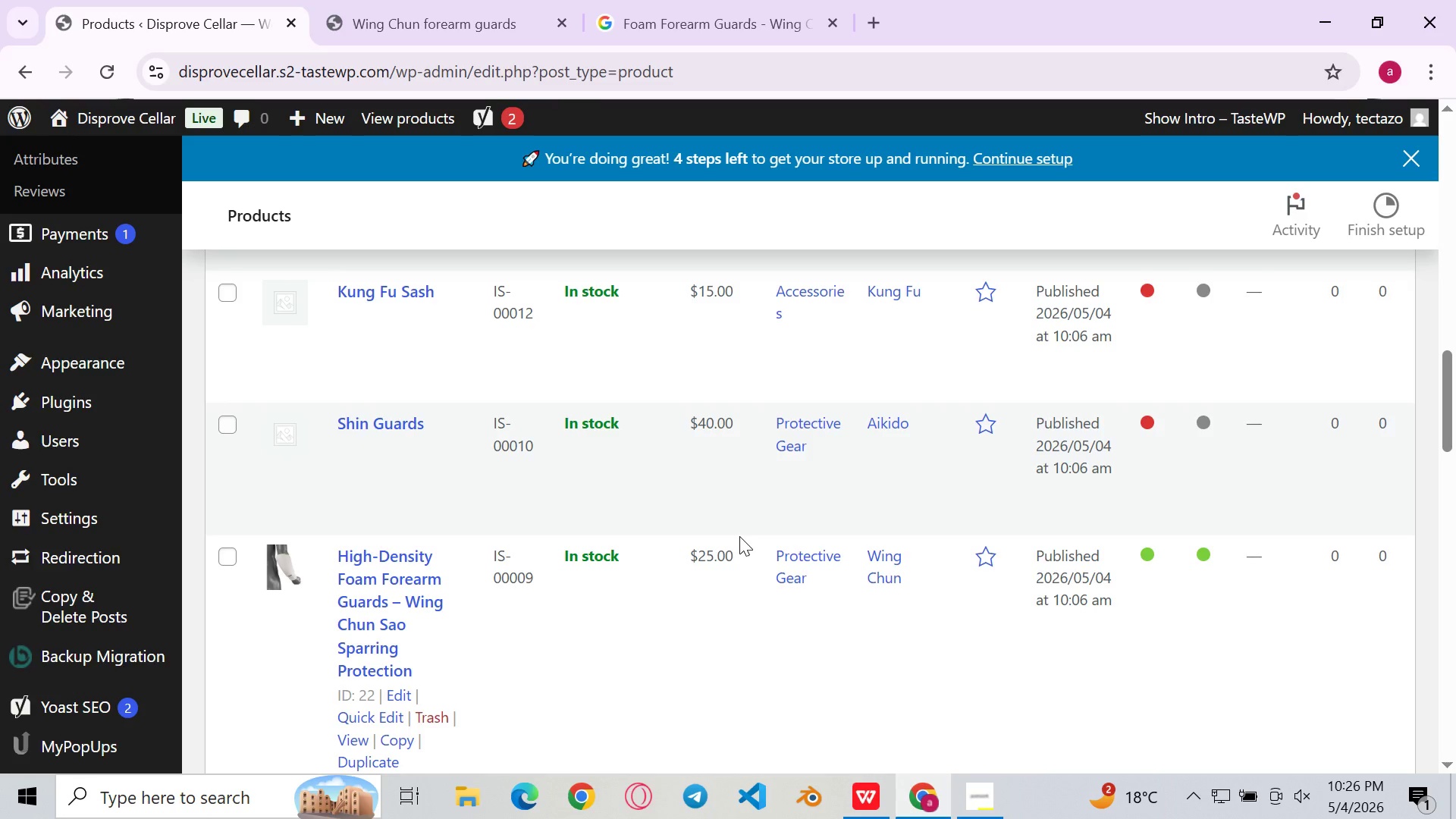 
left_click([382, 412])
 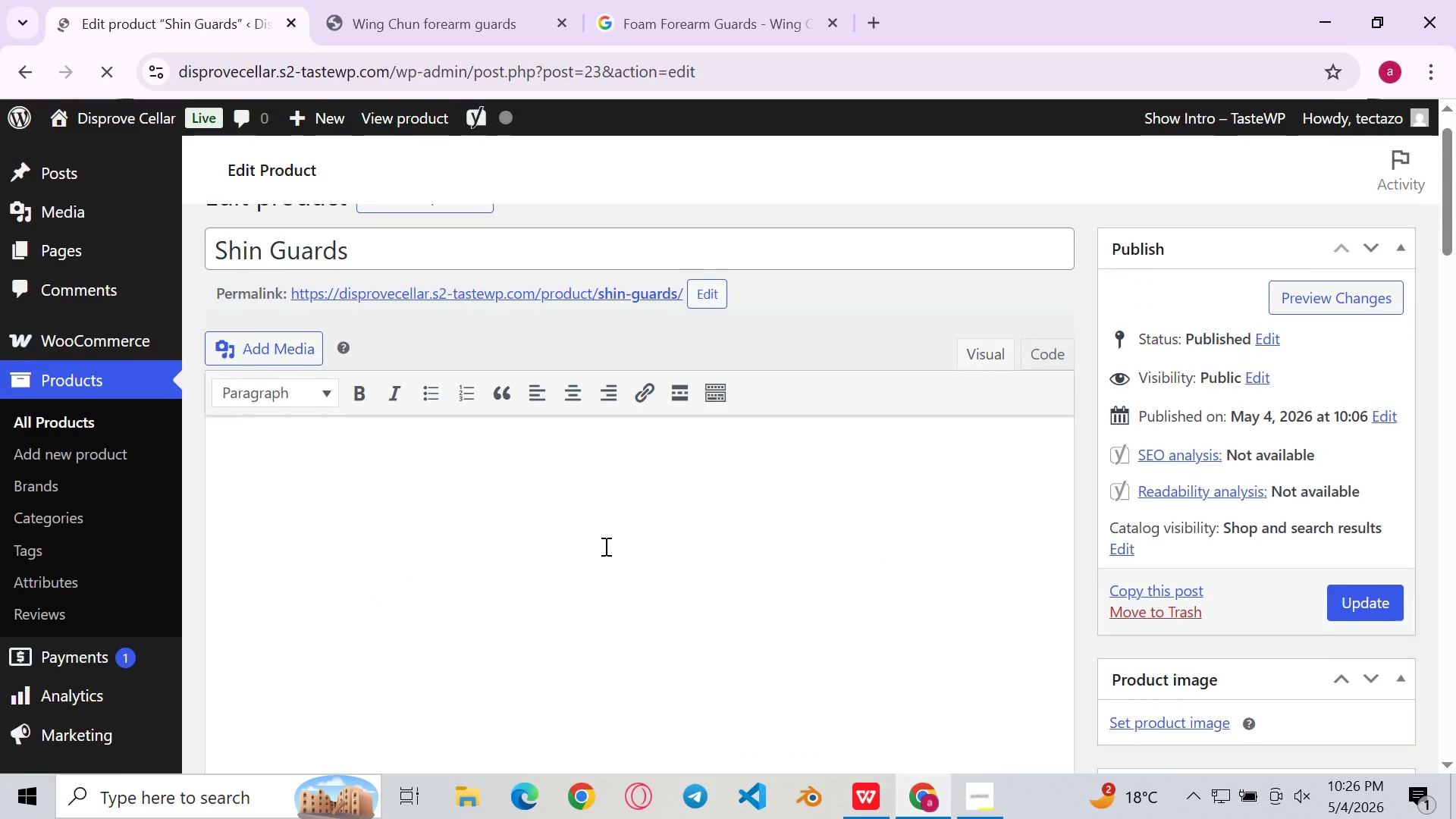 
wait(5.31)
 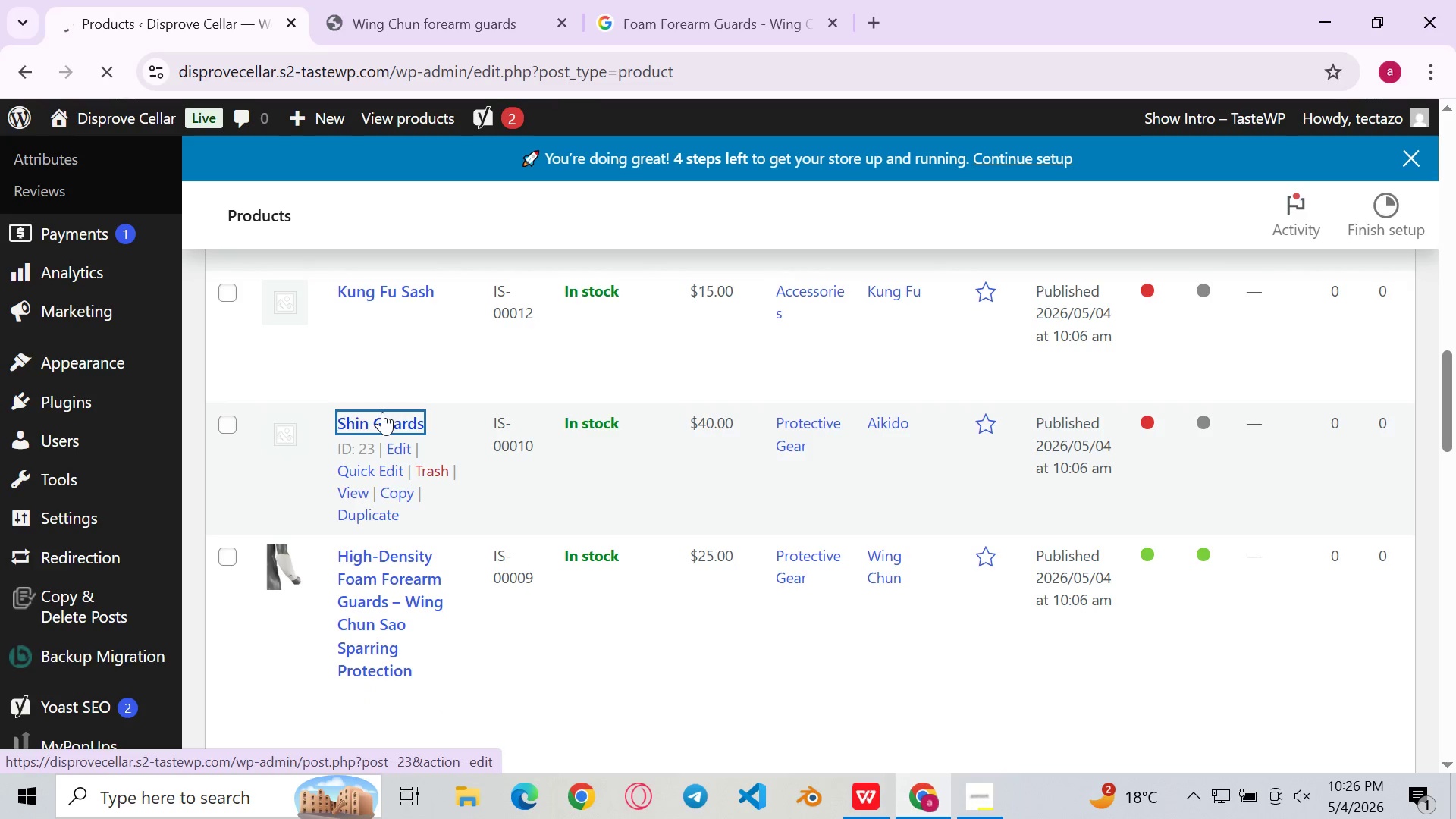 
left_click([637, 496])